 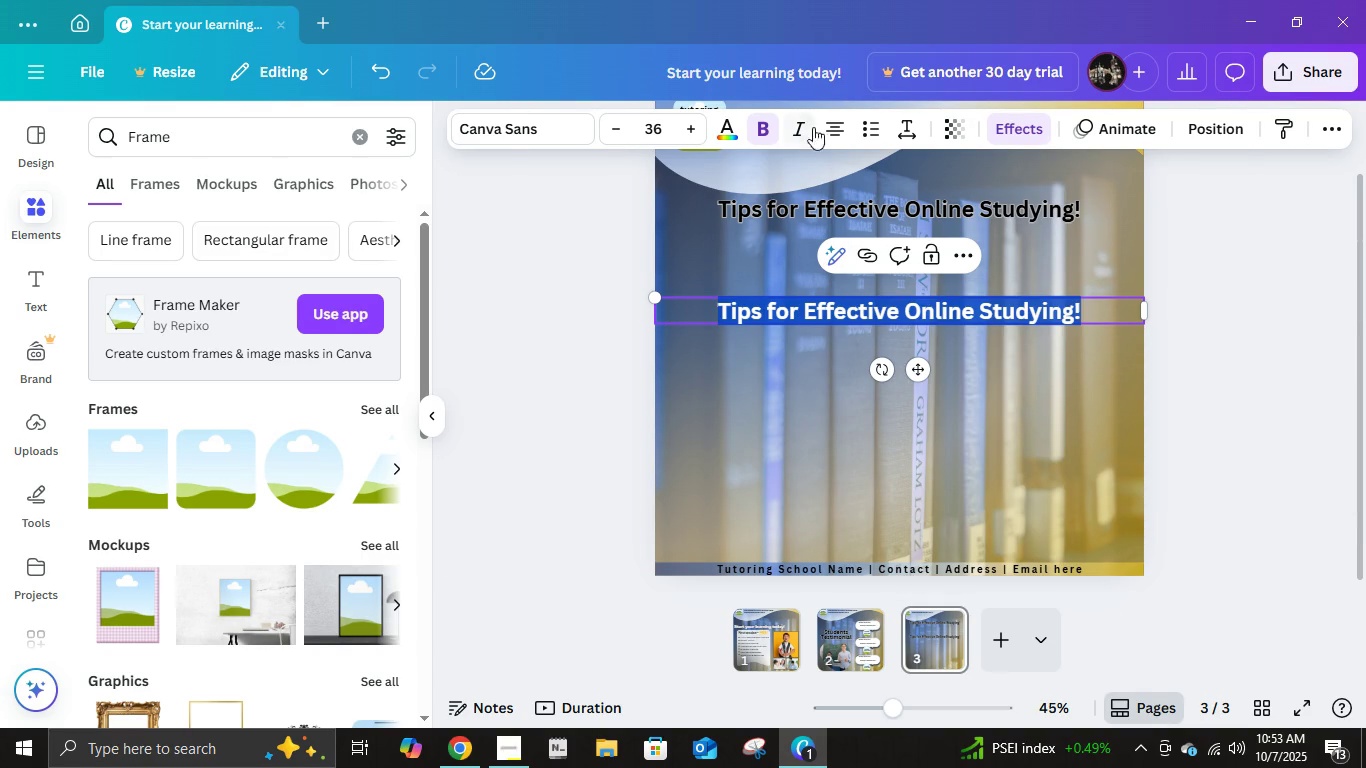 
left_click([823, 126])
 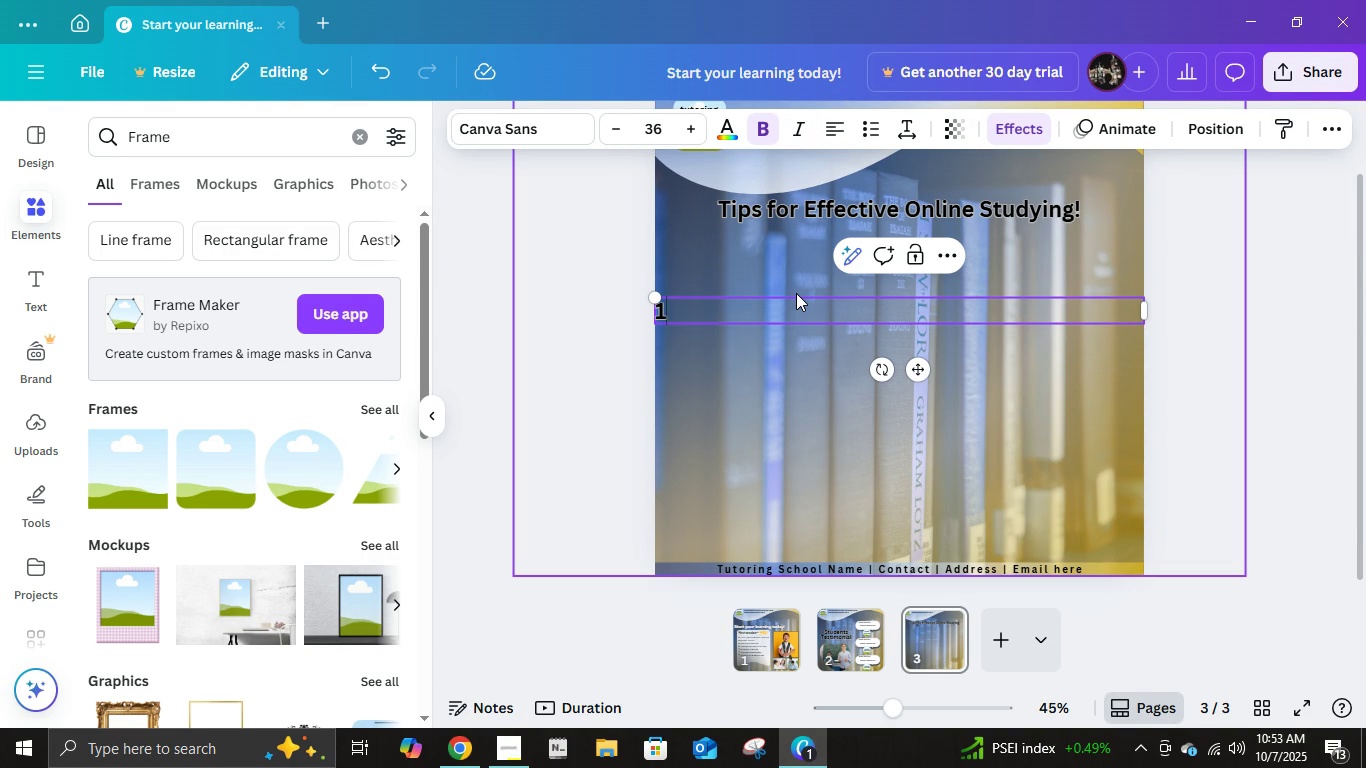 
key(1)
 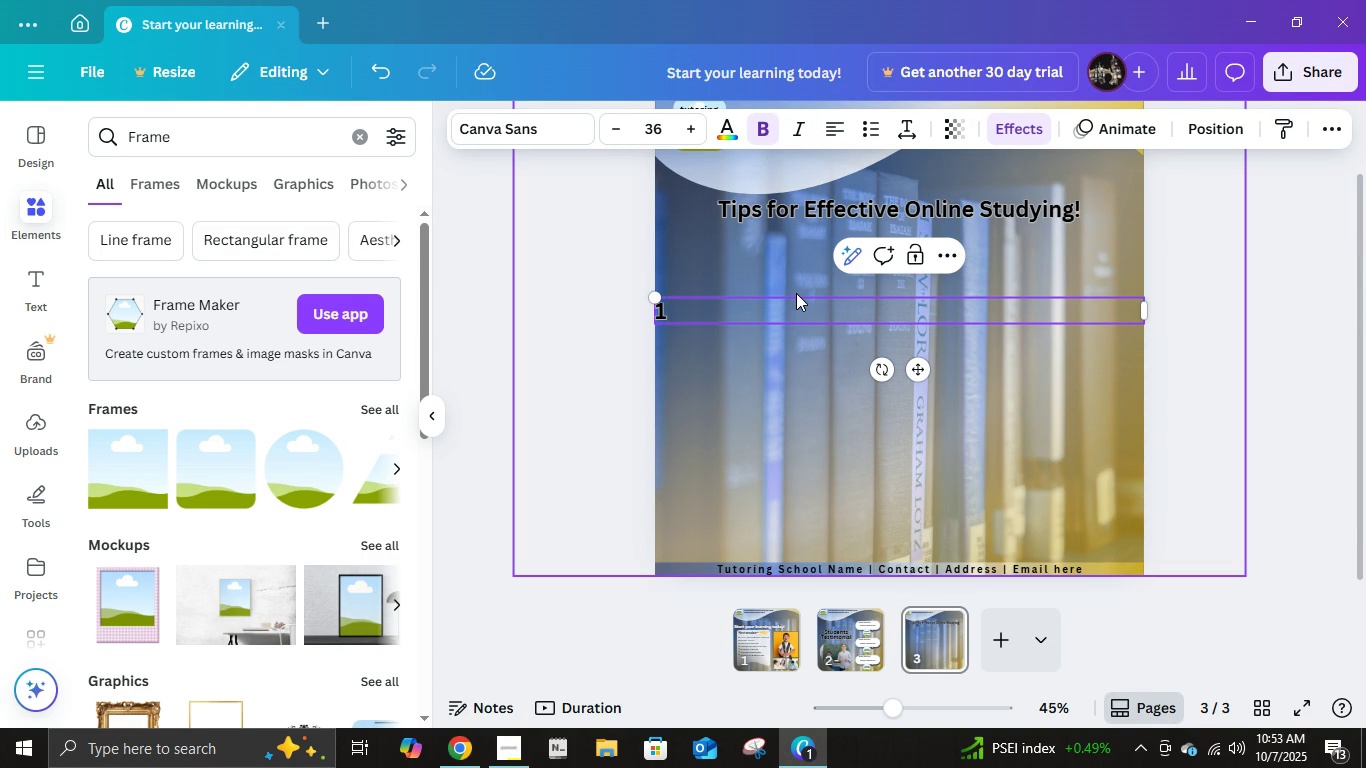 
key(Period)
 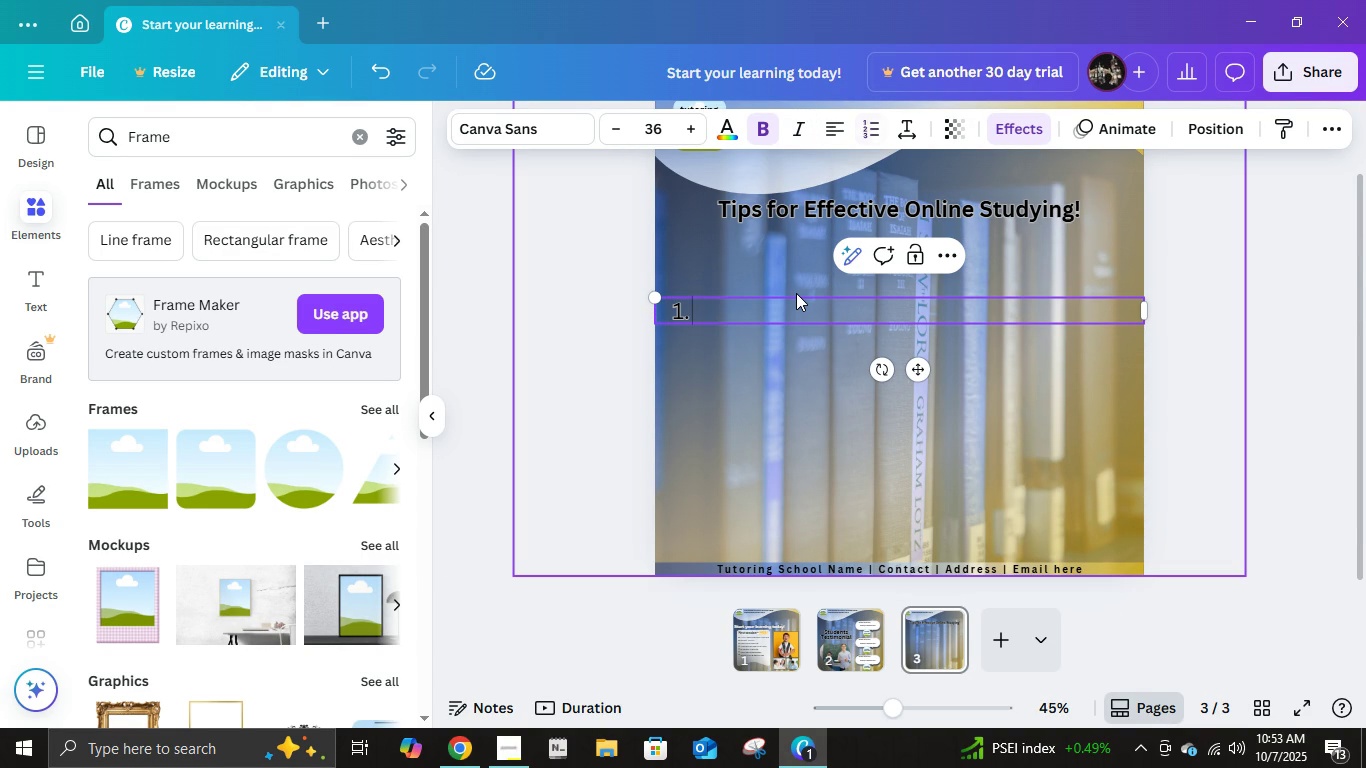 
key(Space)